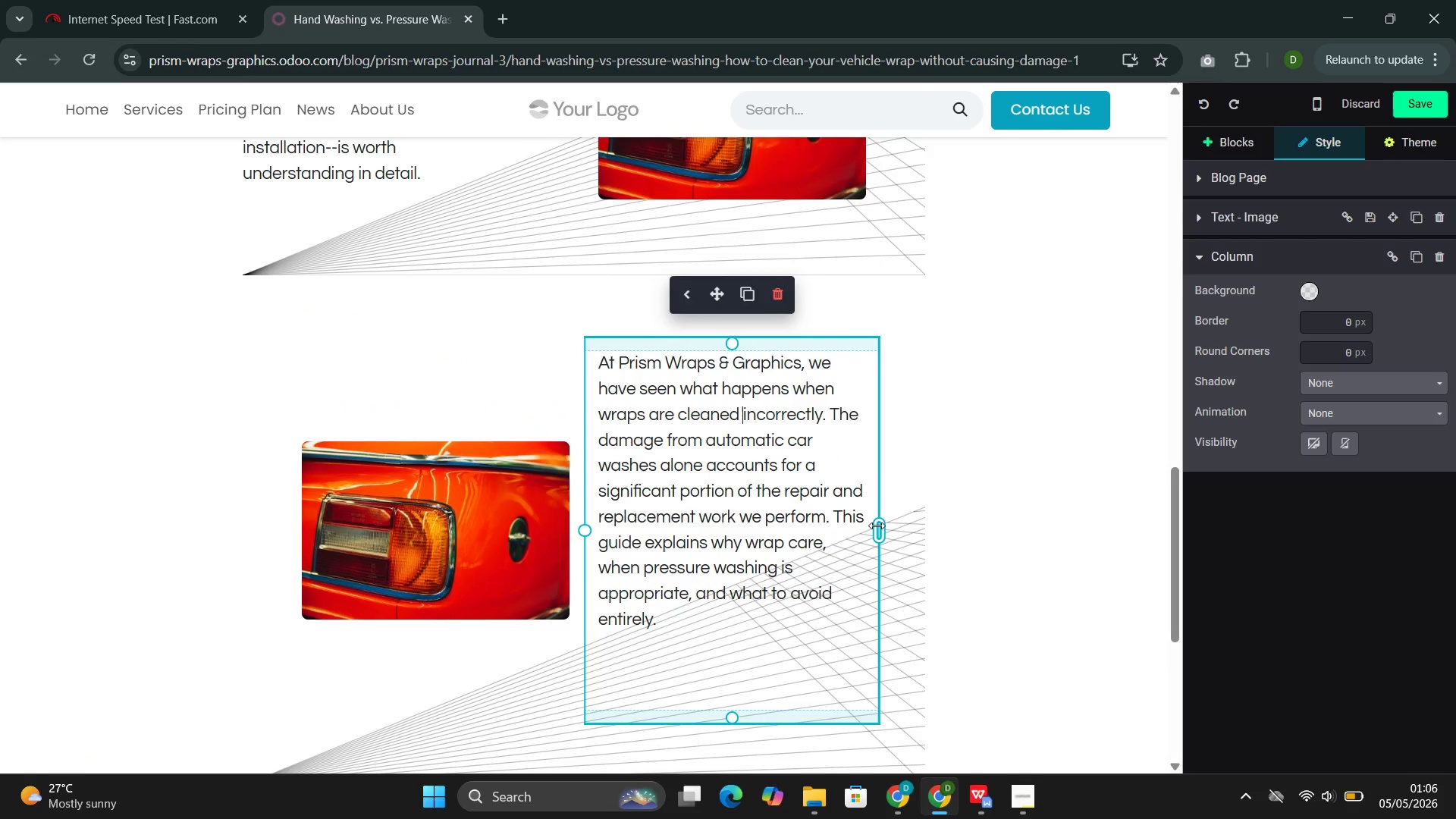 
left_click_drag(start_coordinate=[877, 529], to_coordinate=[937, 532])
 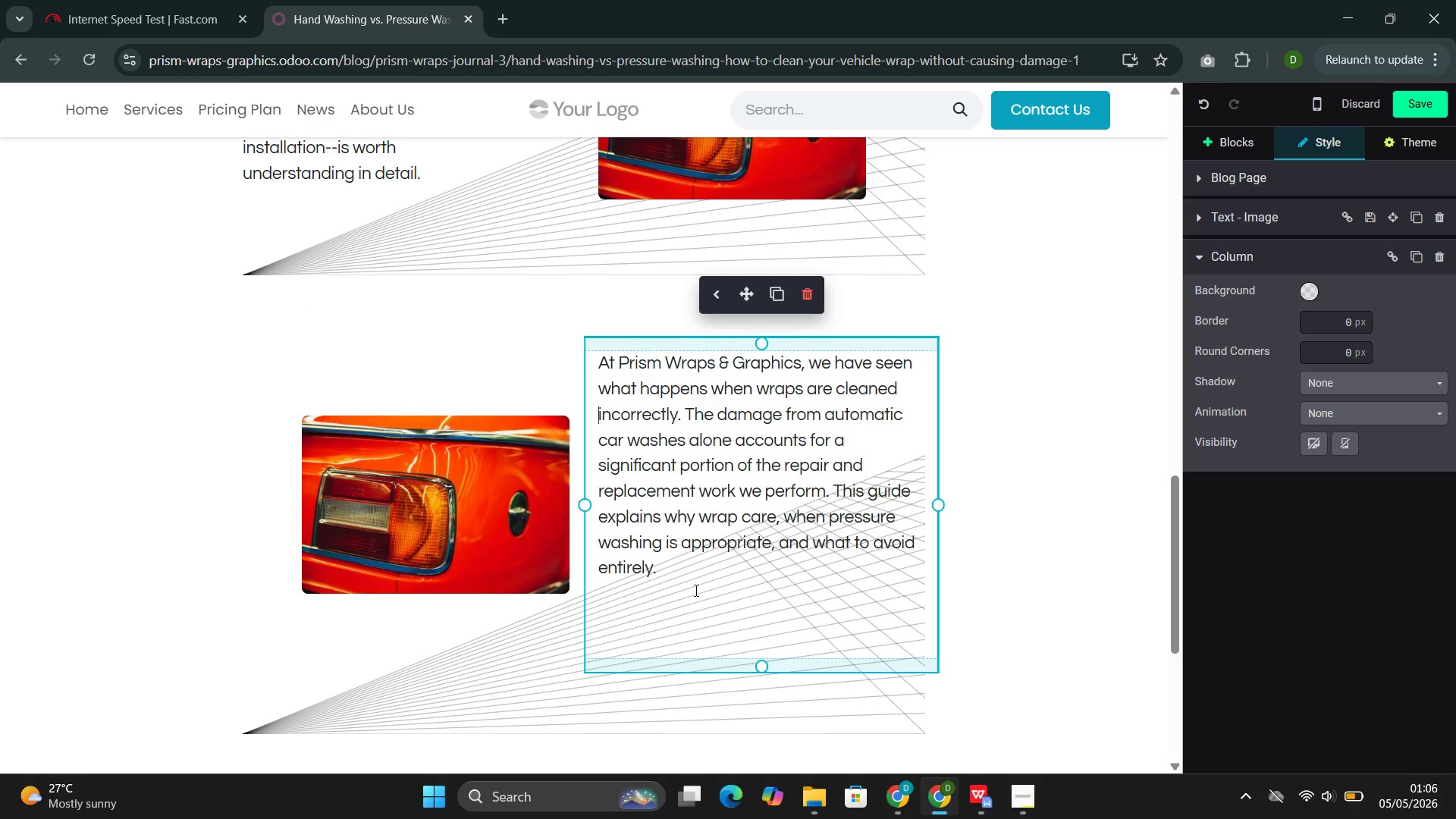 
left_click([694, 589])
 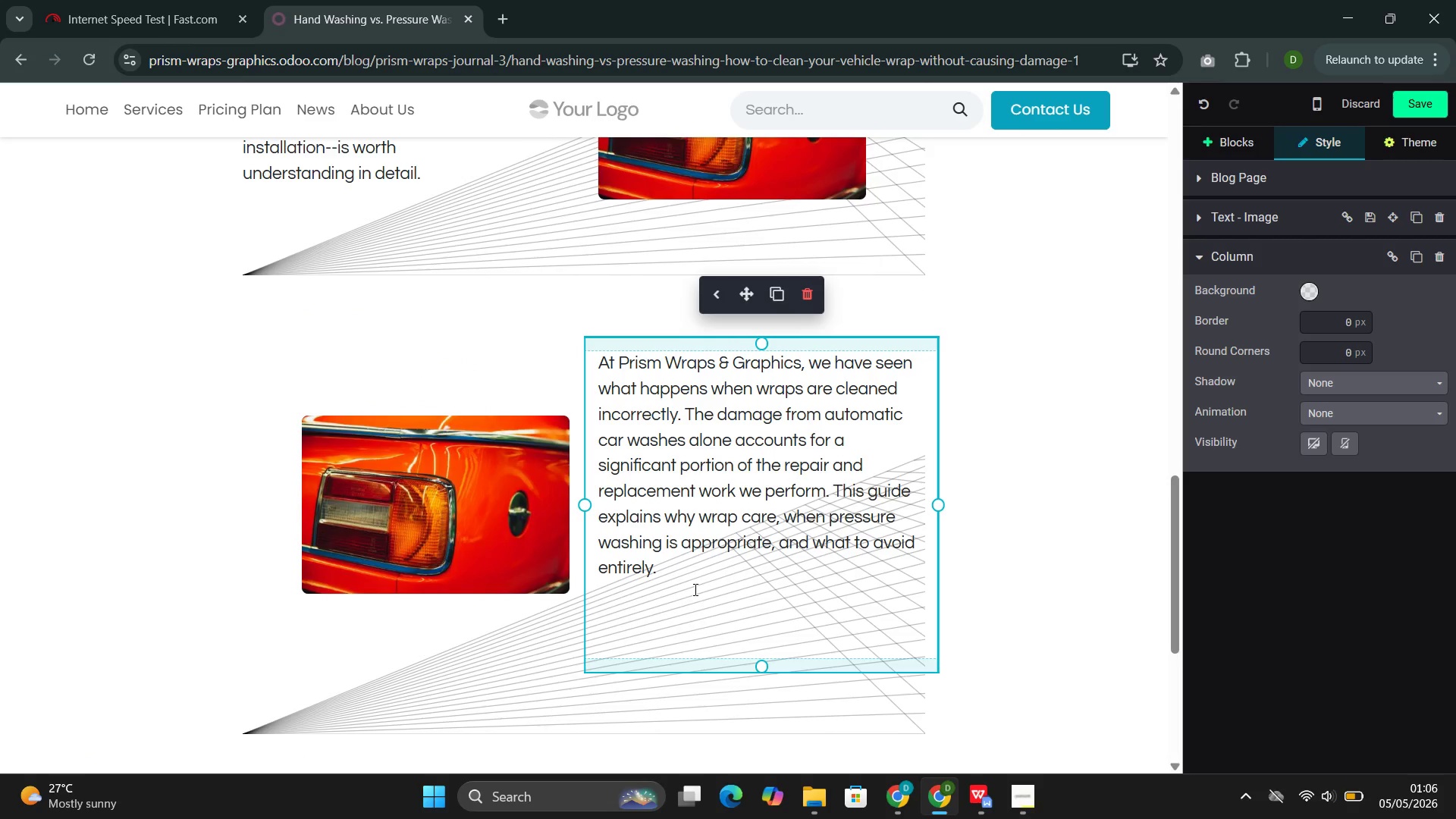 
key(Enter)
 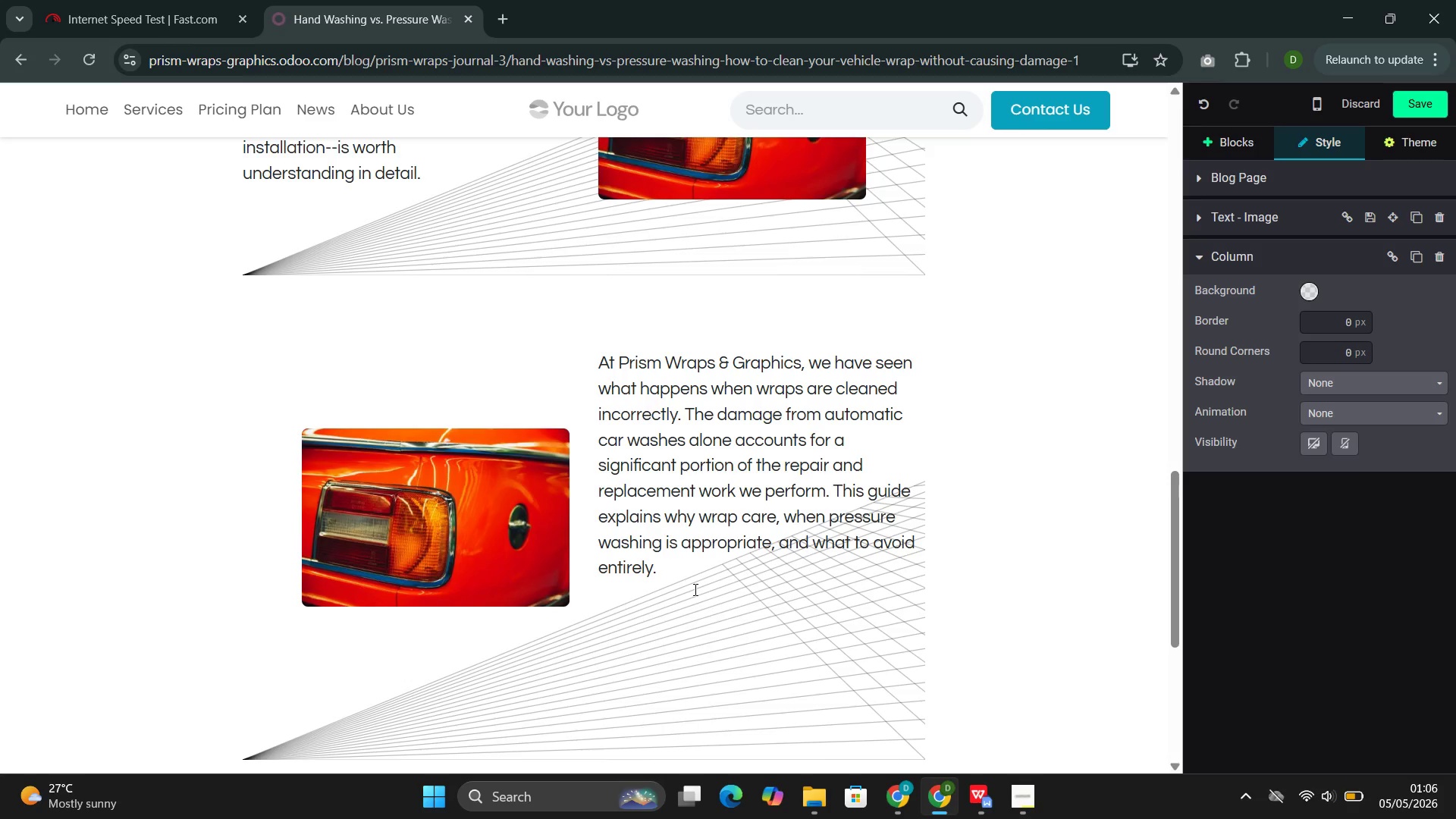 
type(dd/1)
key(Backspace)
type(q)
 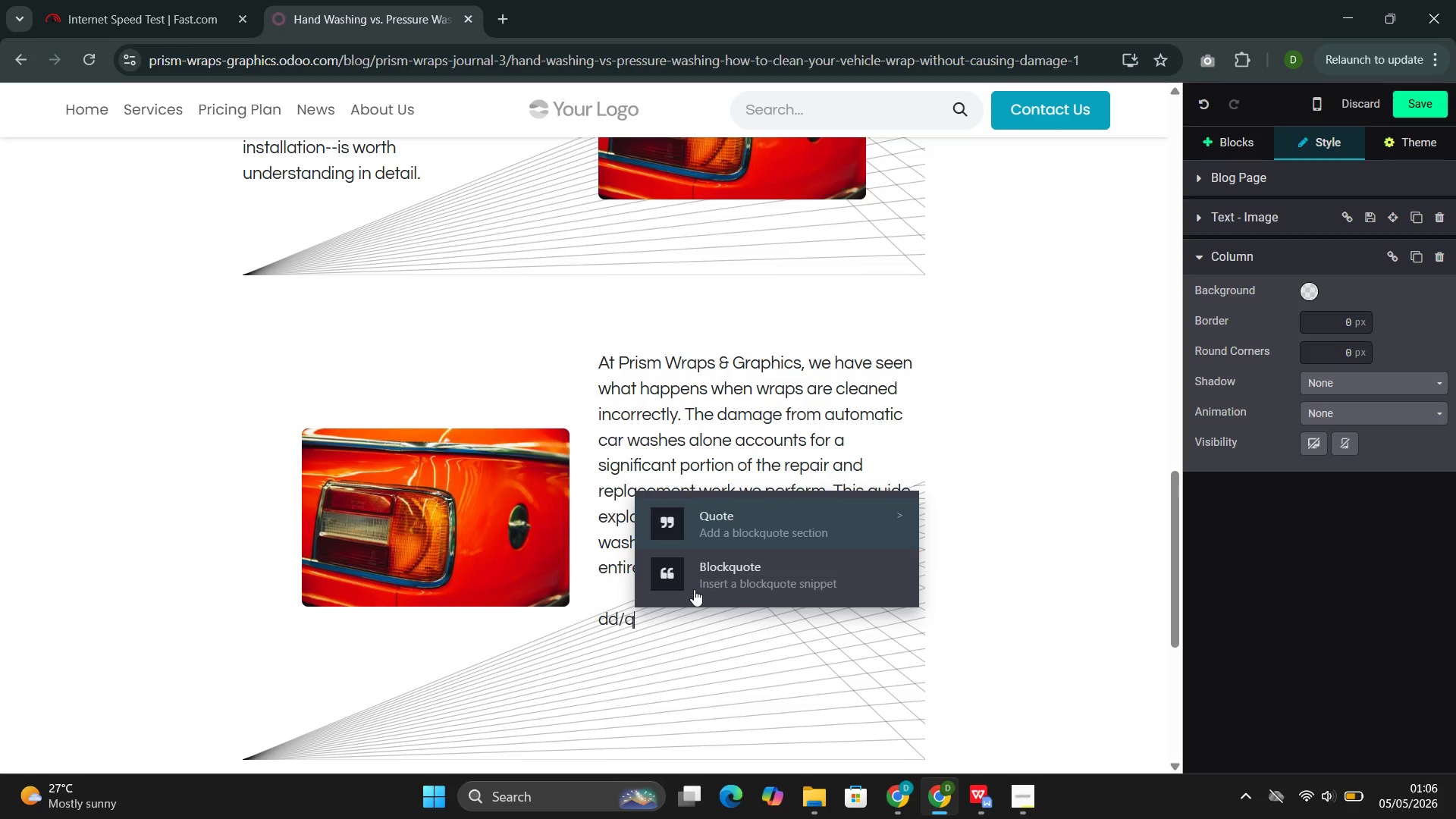 
key(Enter)
 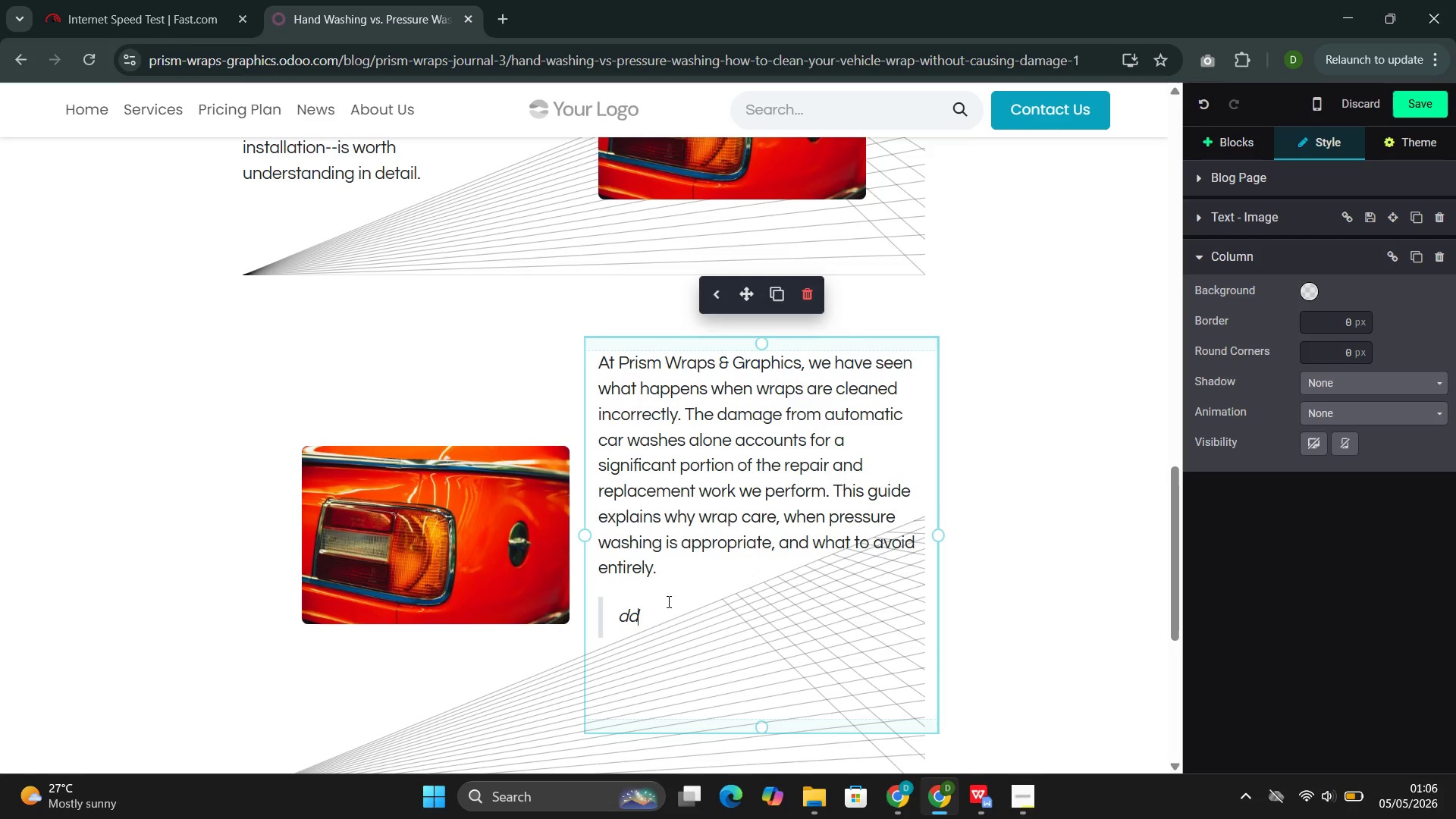 
left_click([654, 616])
 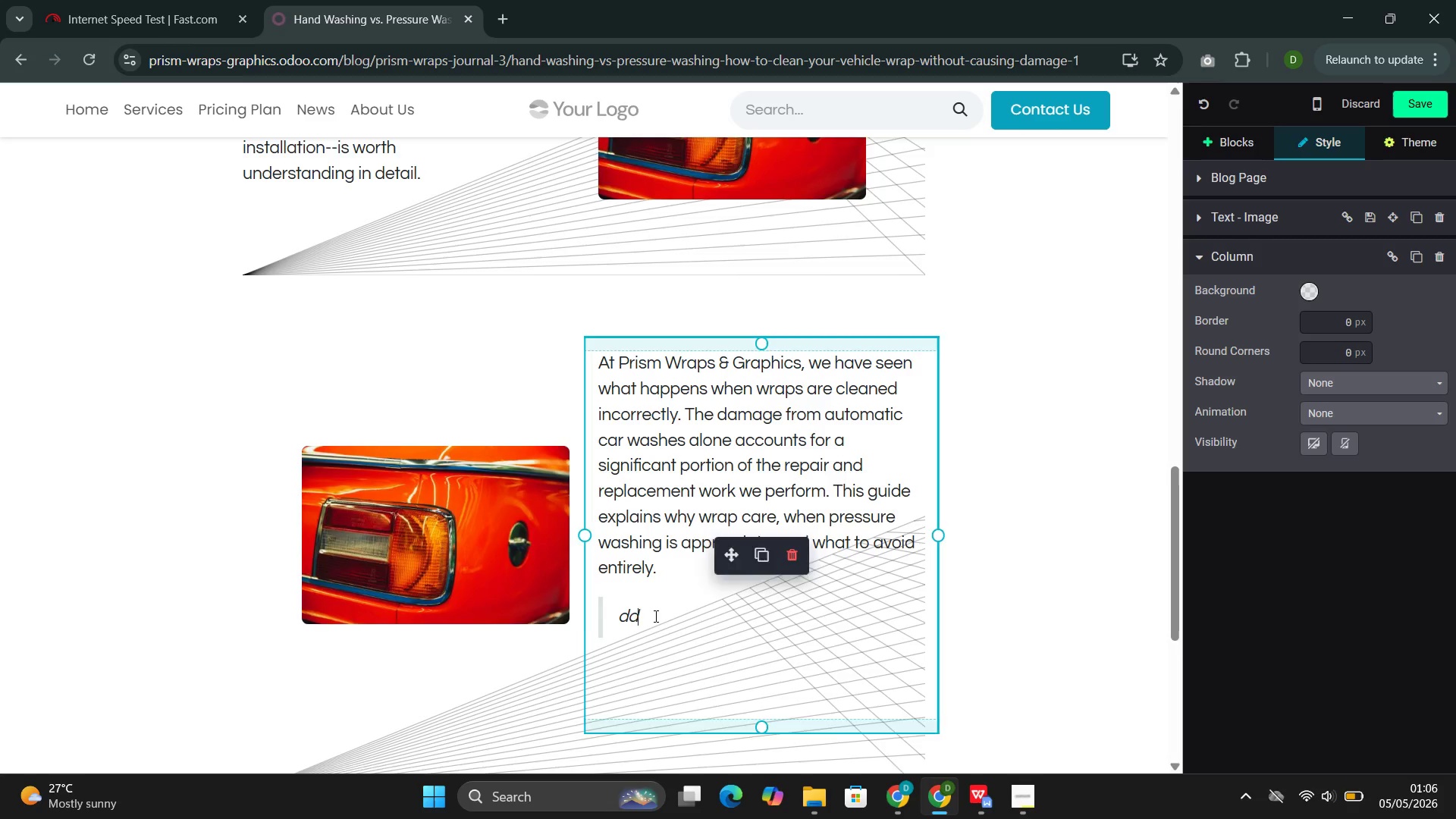 
key(Backspace)
 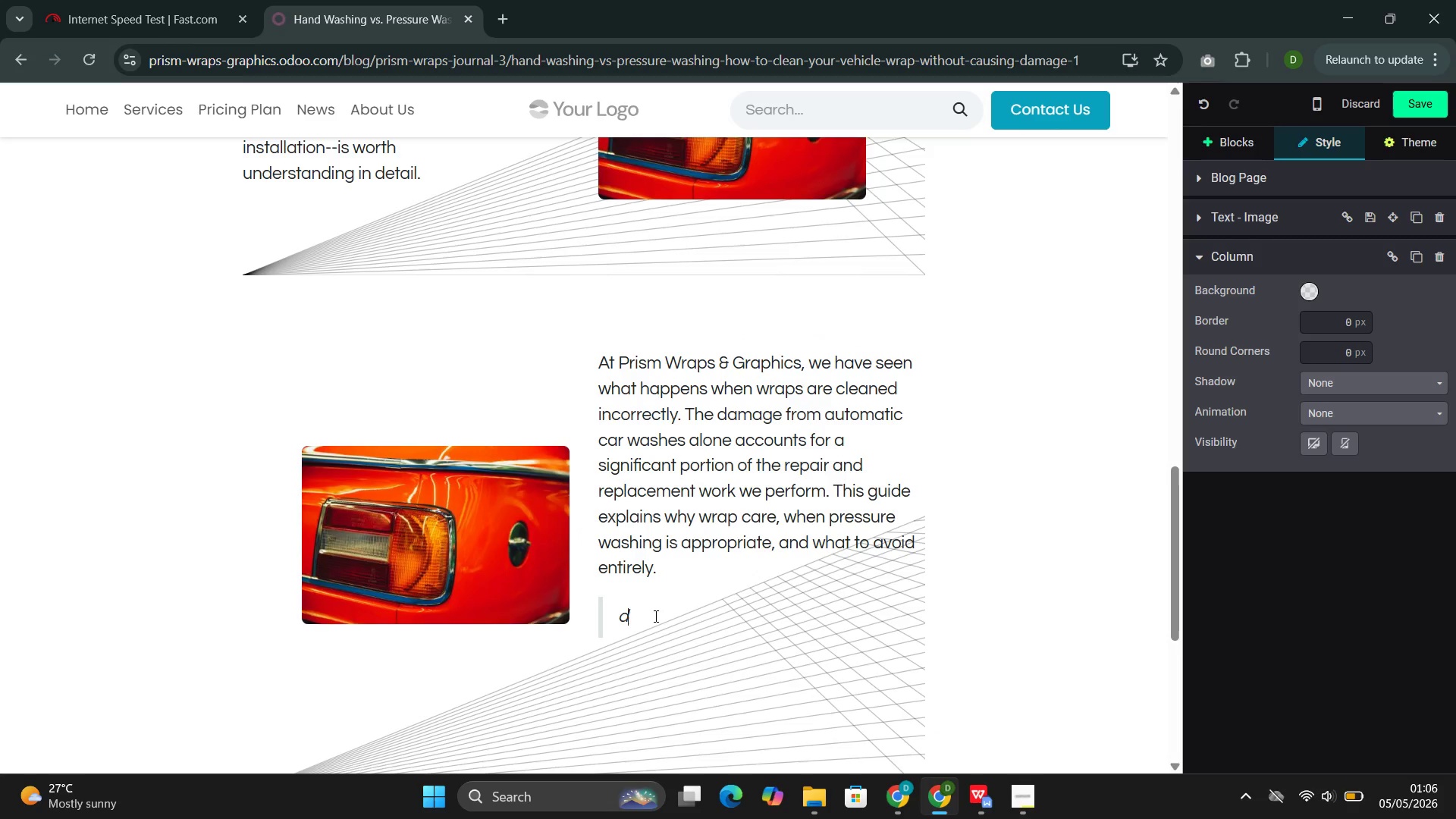 
key(Backspace)
 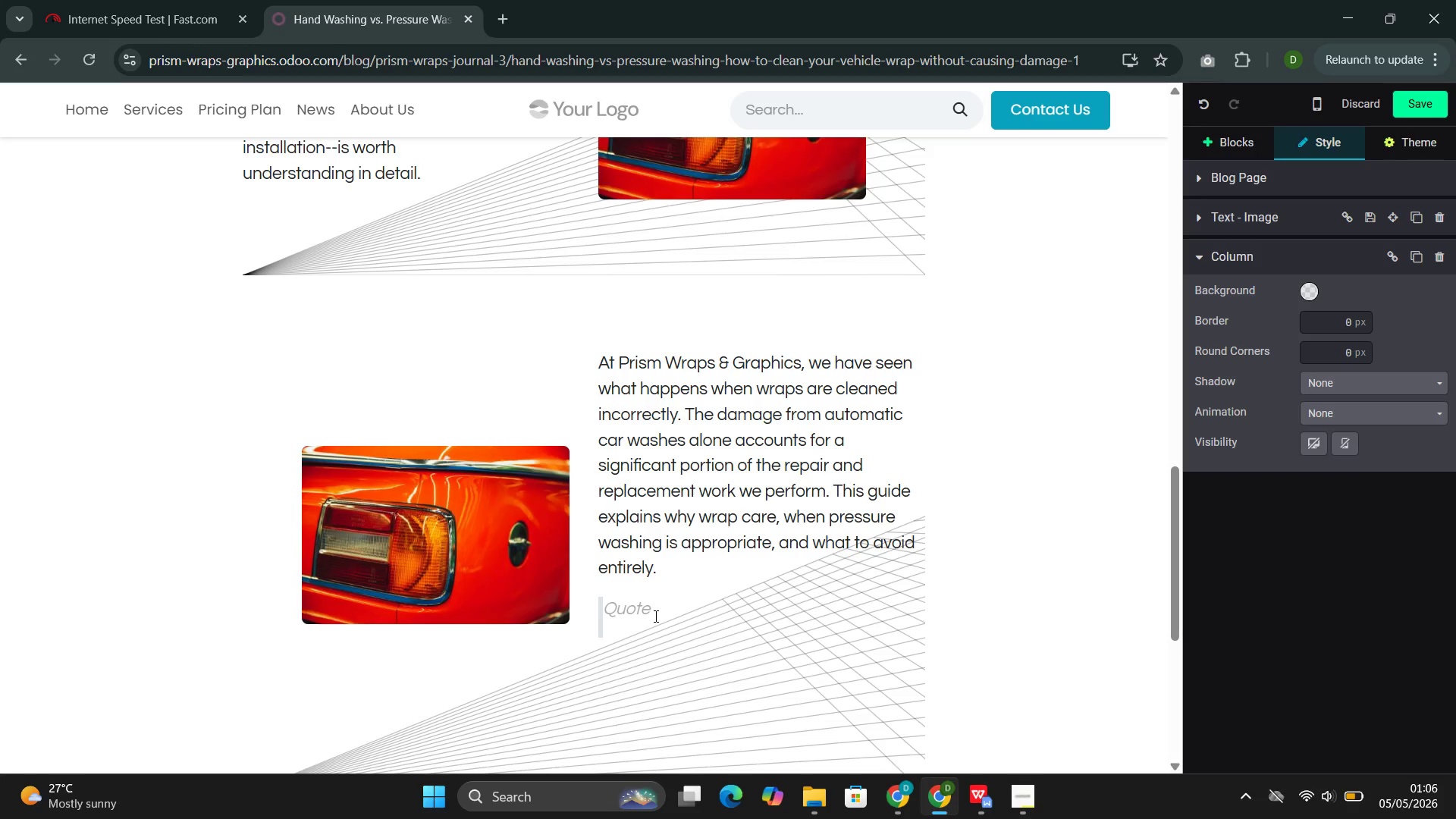 
wait(5.28)
 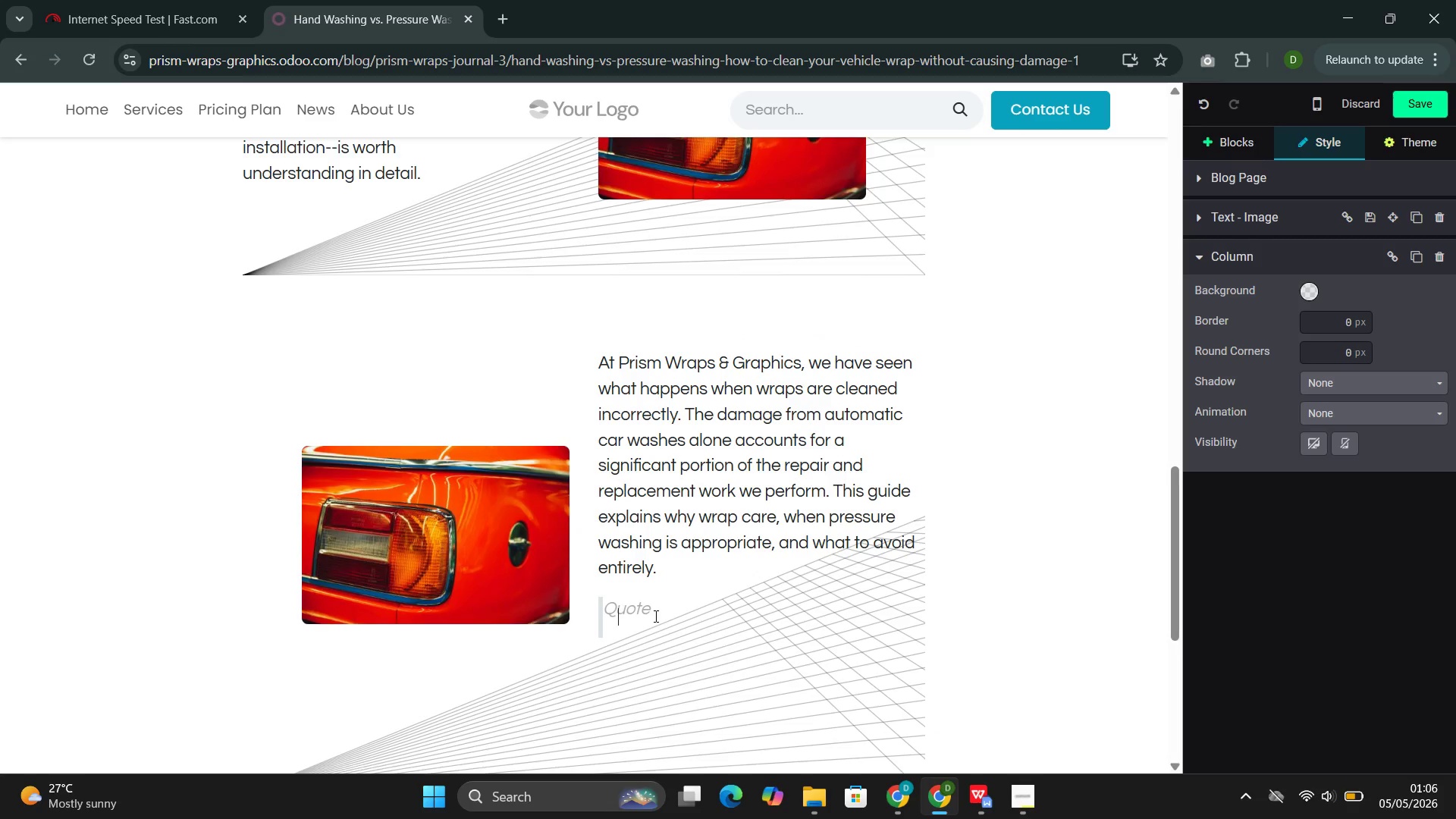 
key(Shift+Quote)
 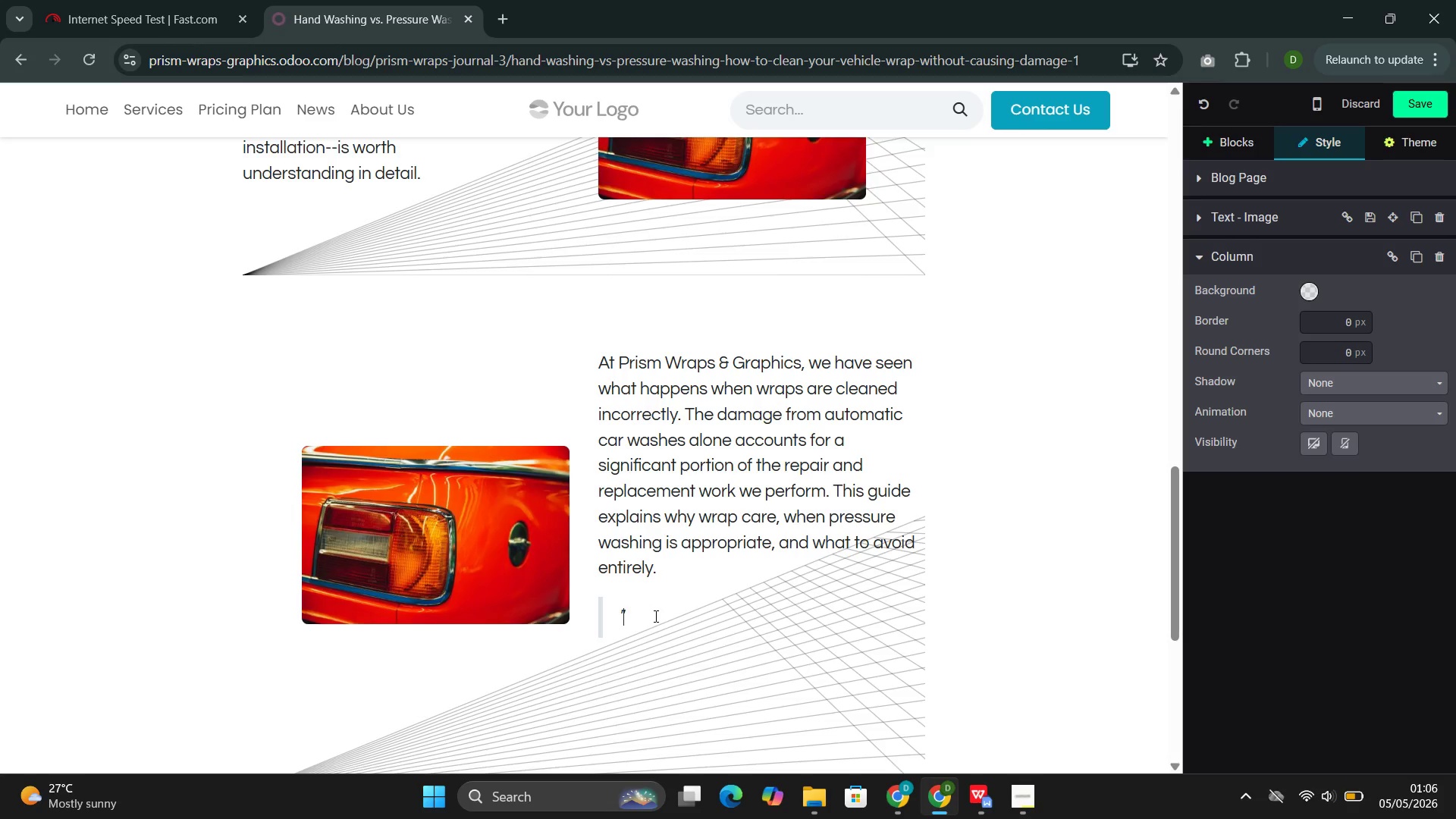 
key(Shift+Quote)
 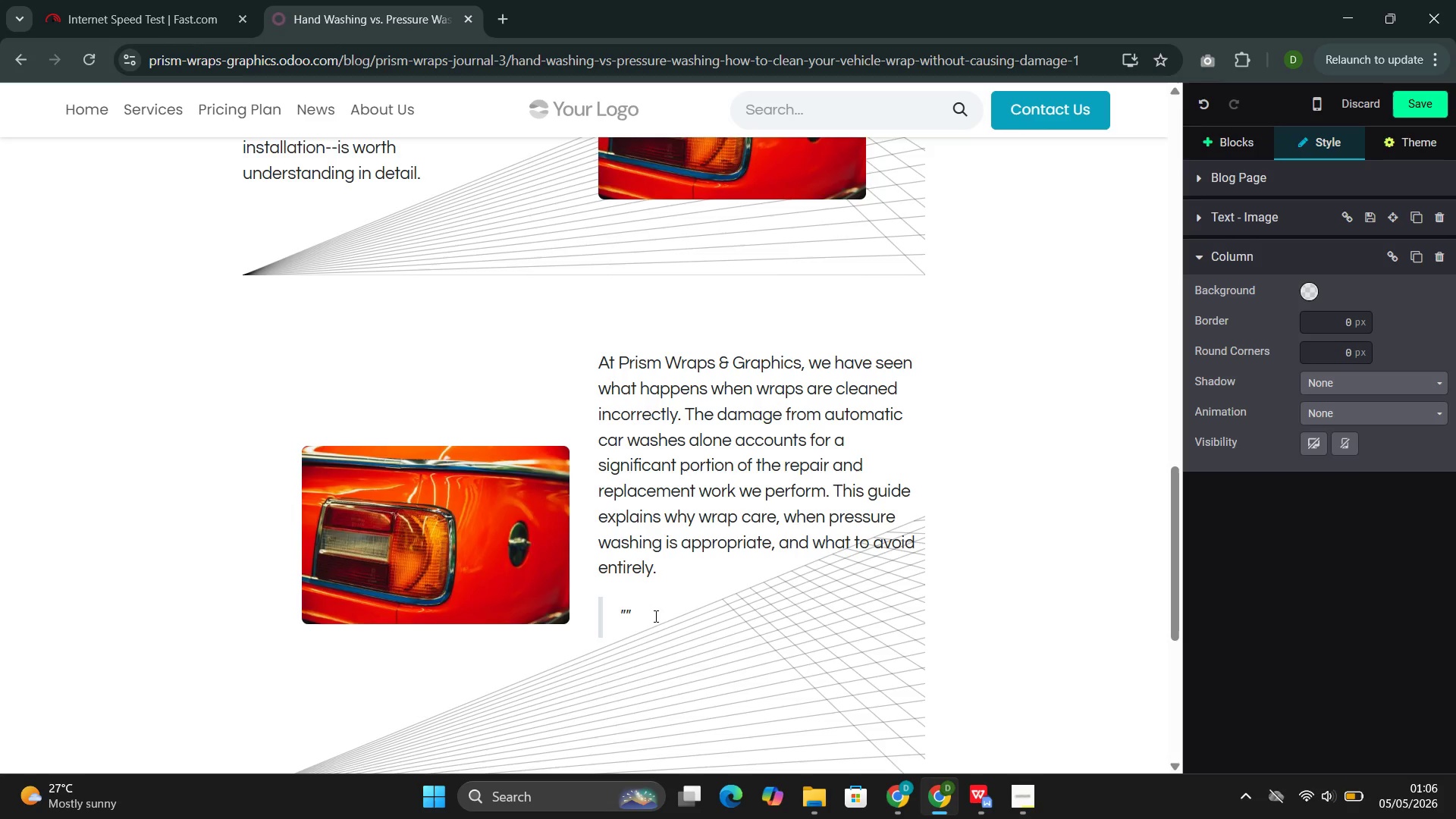 
key(ArrowLeft)
 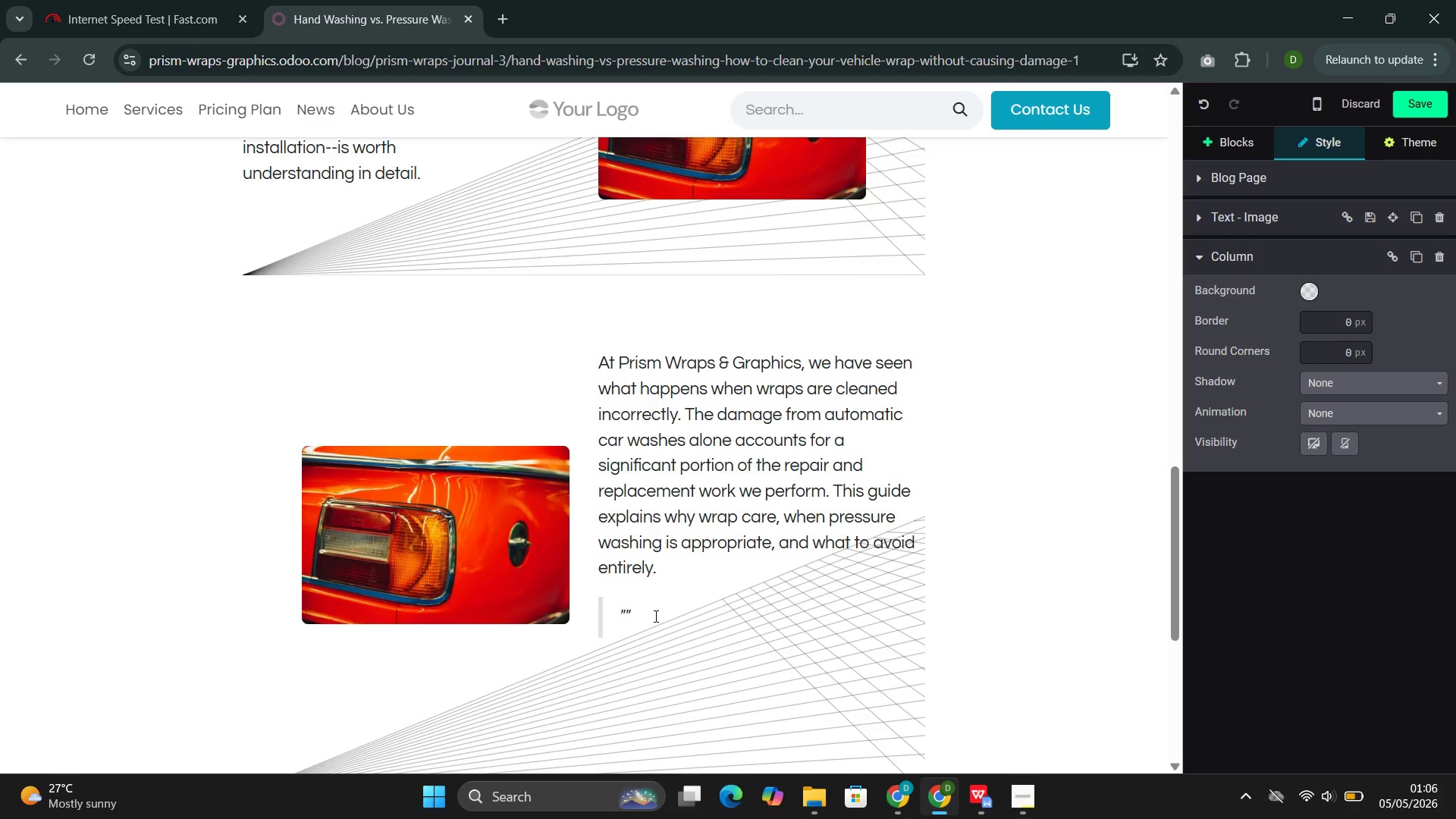 
type(The automatic car wash is the single the )
key(Backspace)
key(Backspace)
key(Backspace)
key(Backspace)
type(greatest tre)
 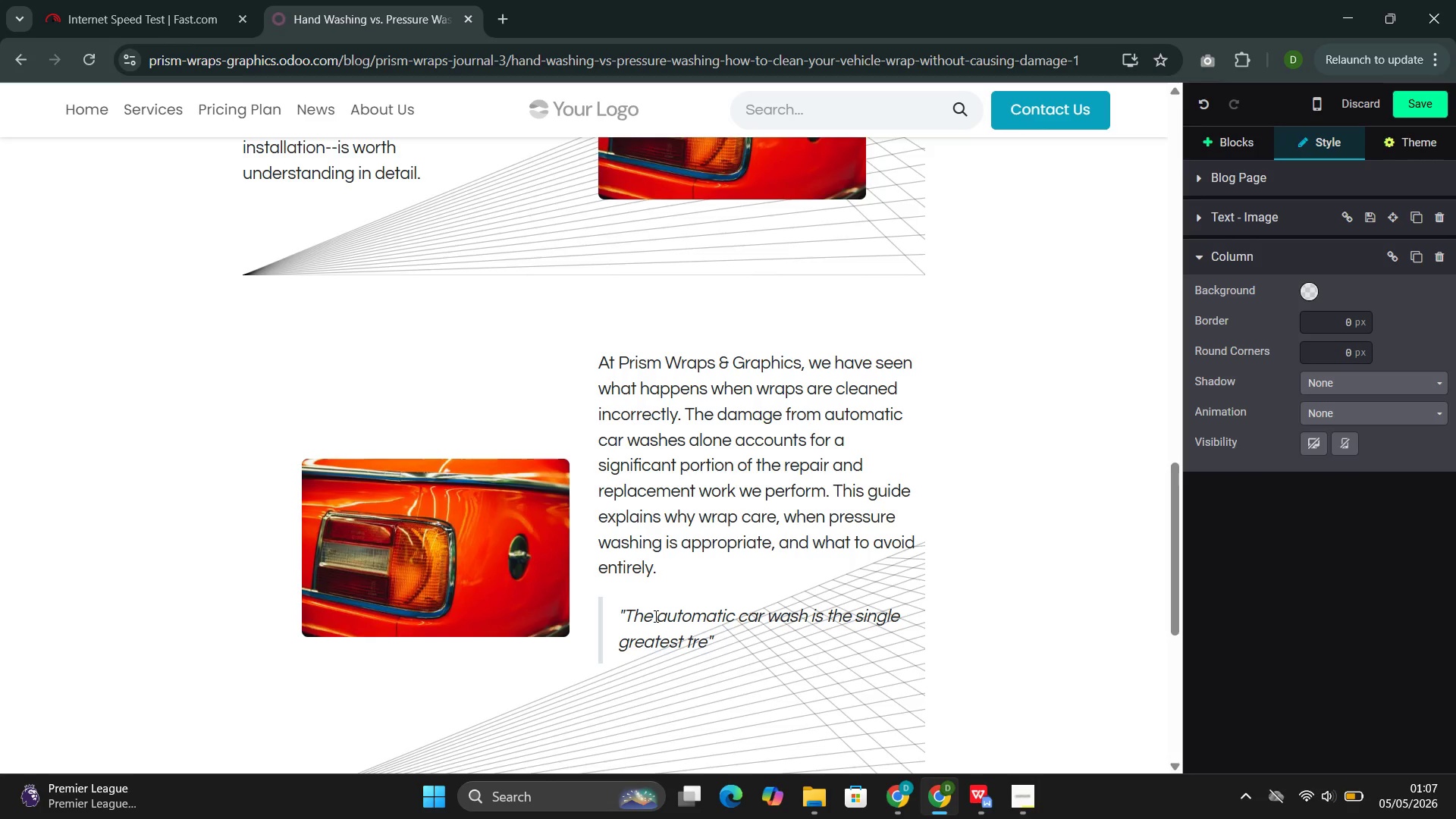 
key(ArrowLeft)
 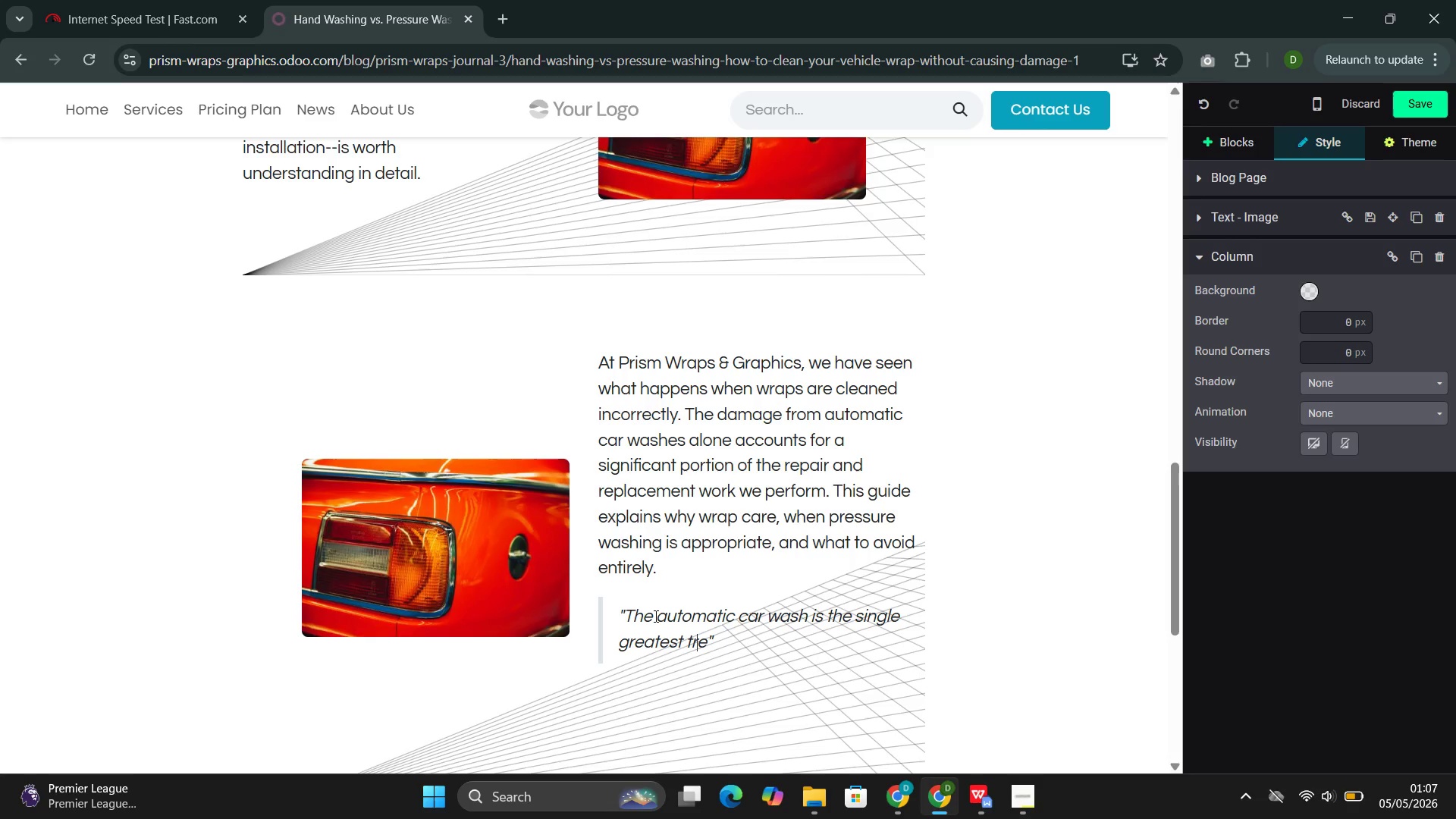 
key(ArrowLeft)
 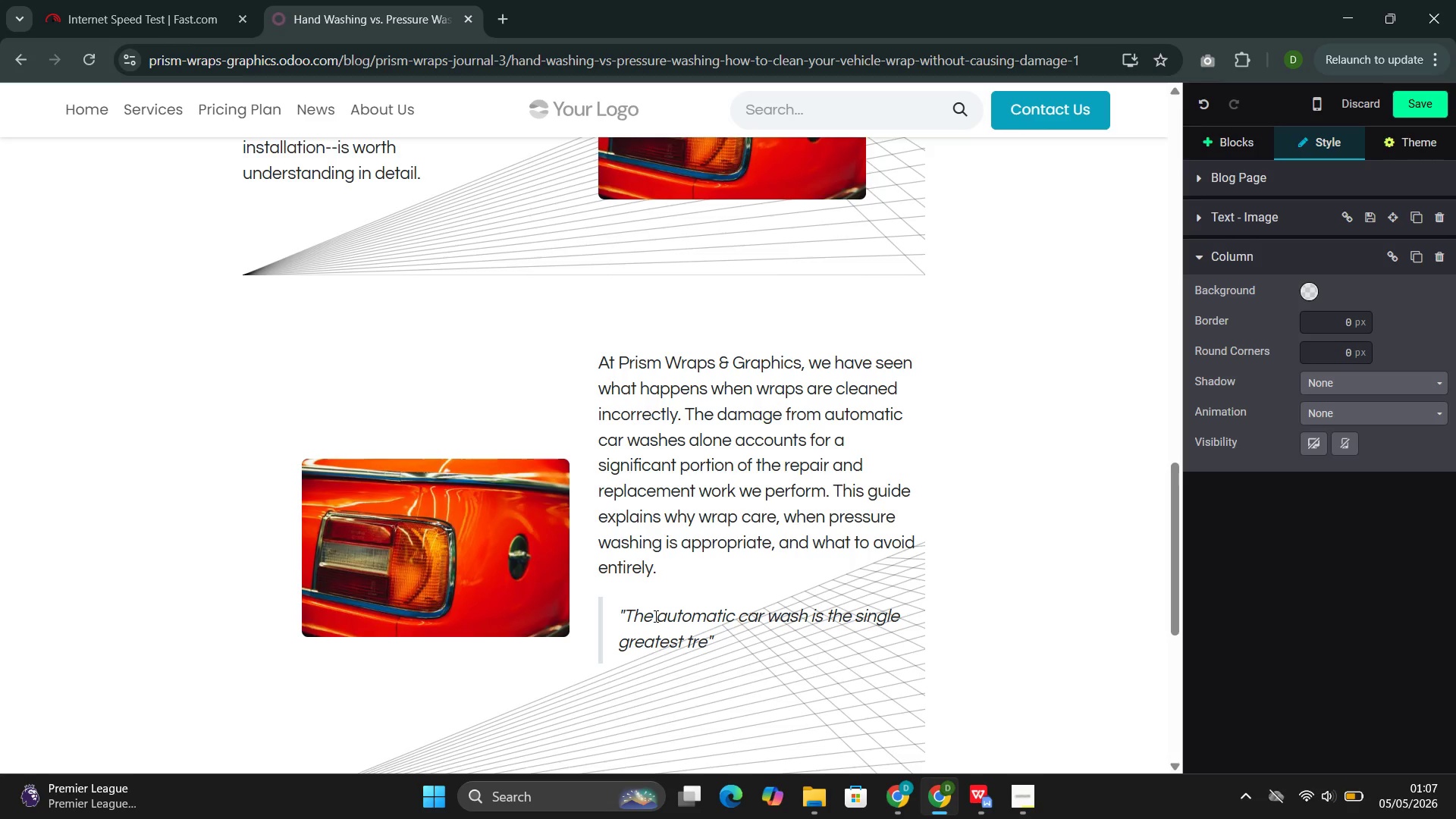 
key(H)
 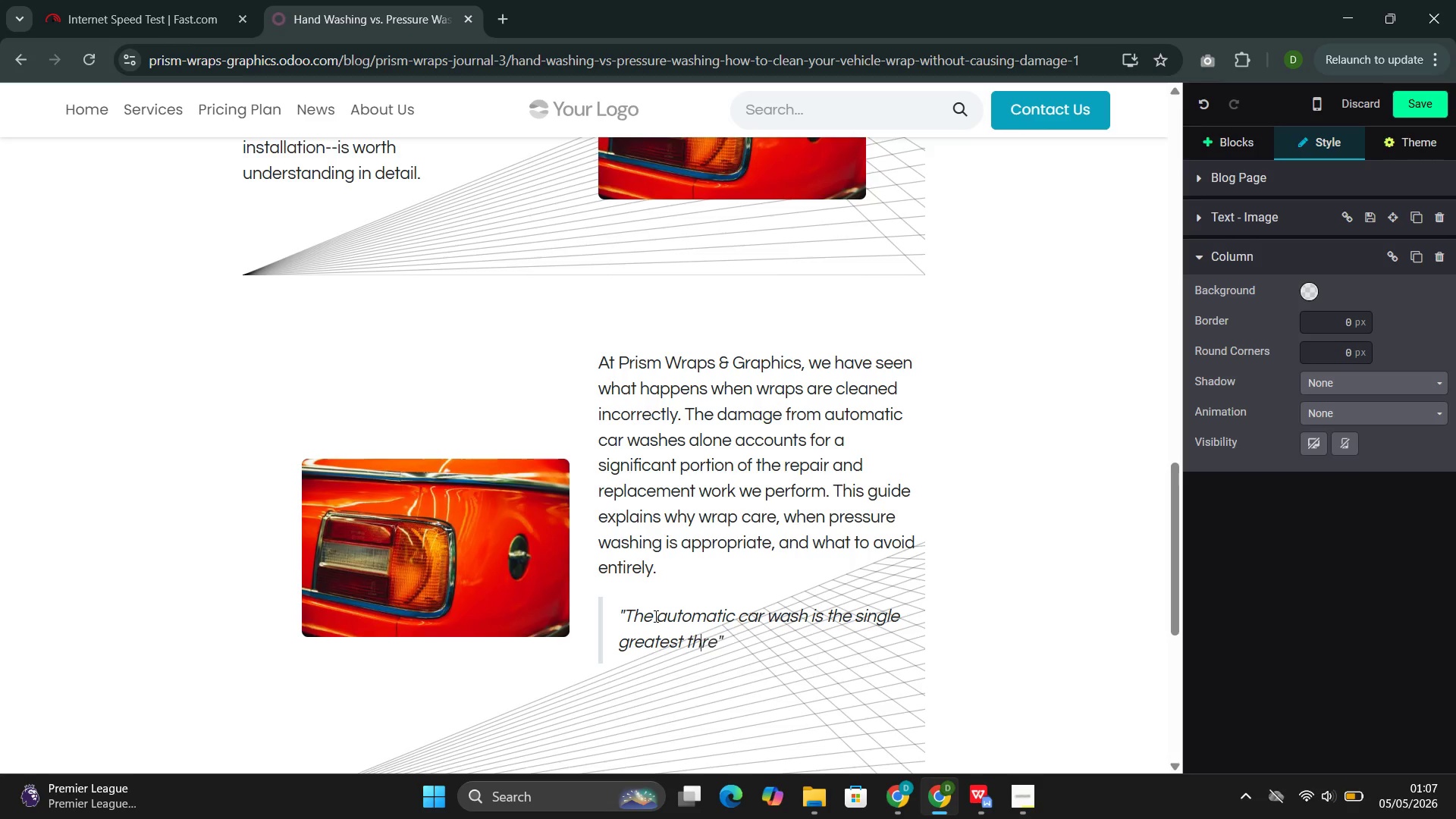 
key(ArrowRight)
 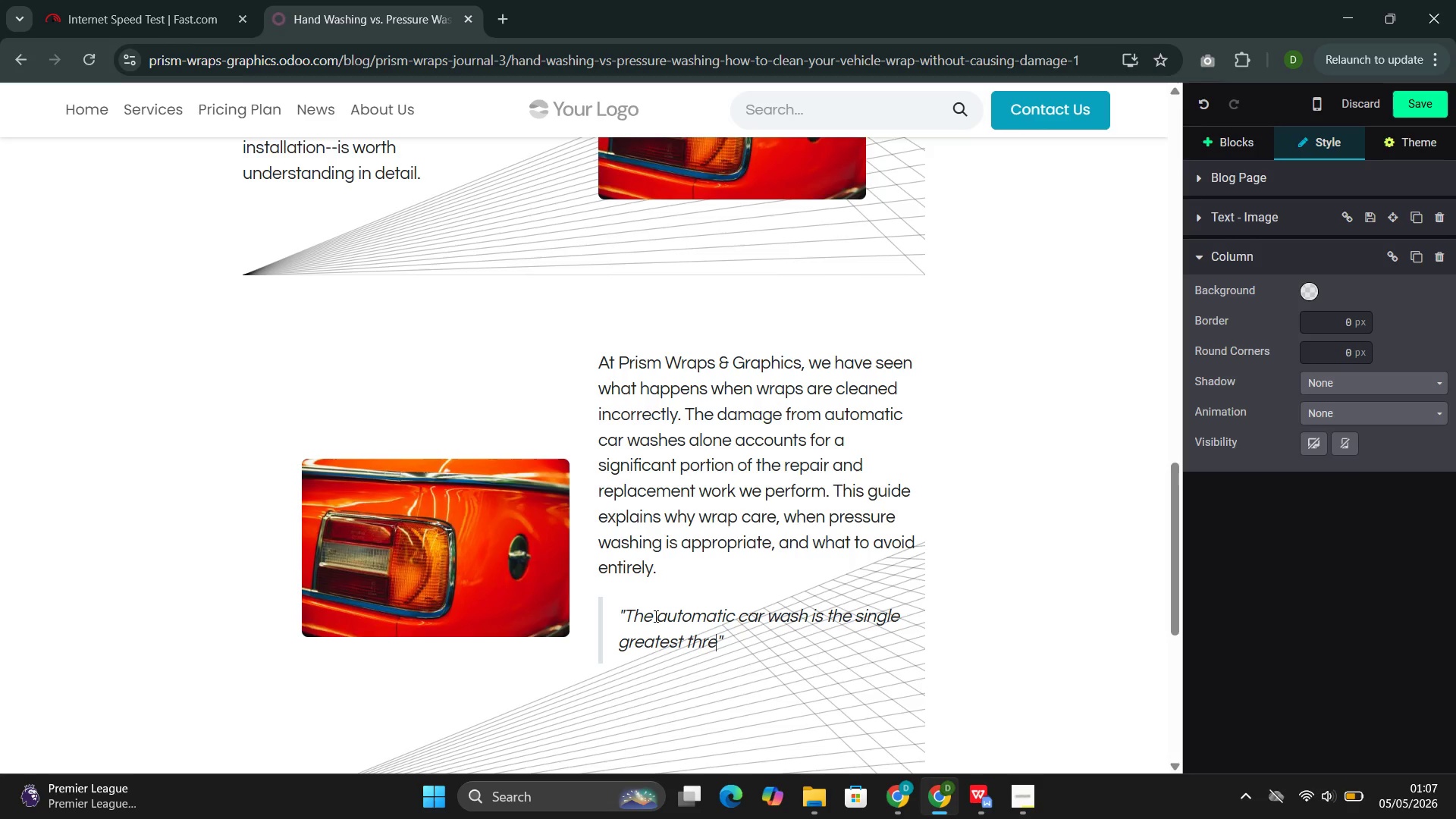 
key(ArrowRight)
 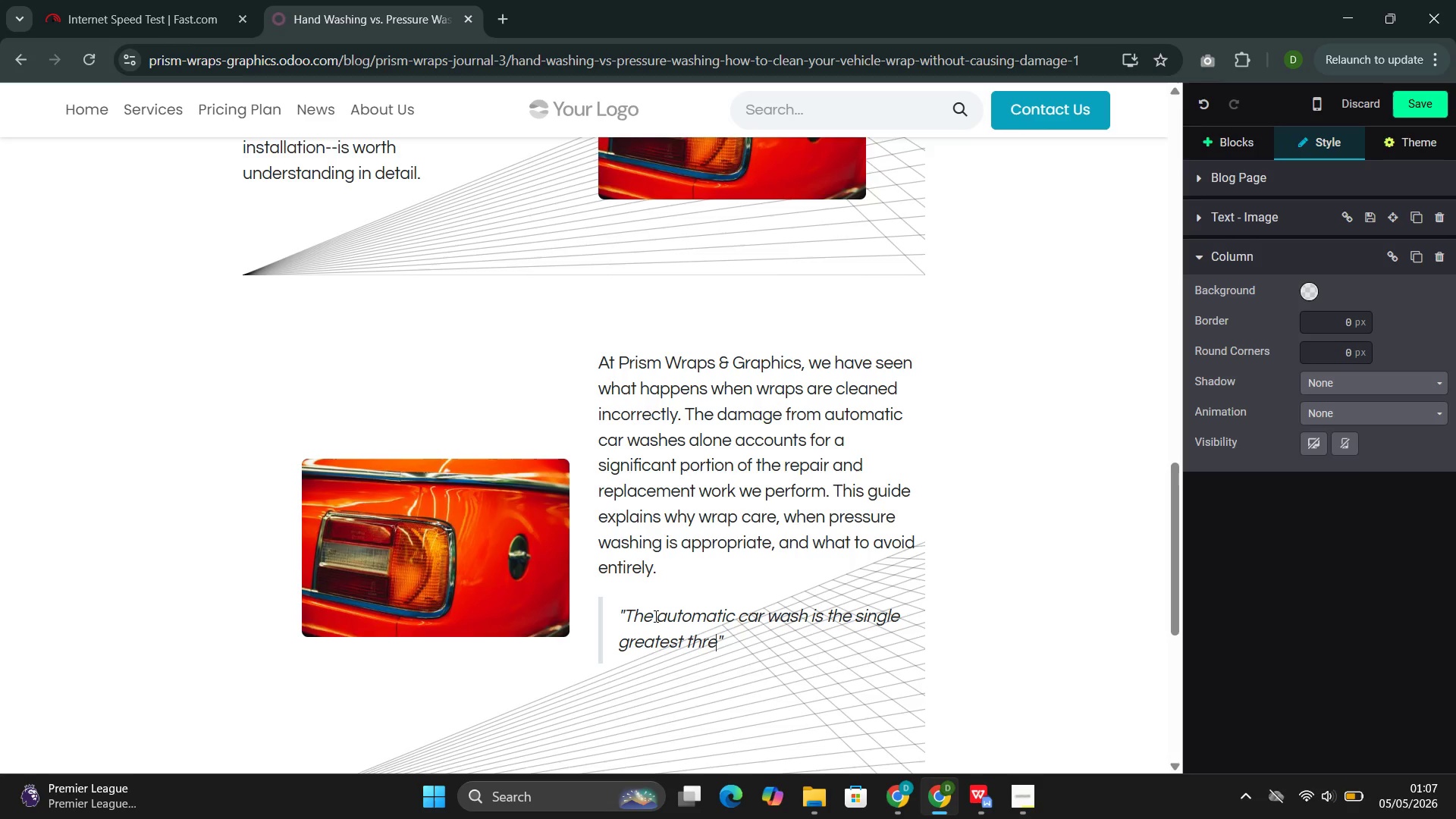 
type(at to your vehicle wrap's longevity. One trip through the bri)
key(Backspace)
type(ush )
key(Backspace)
type(es )
 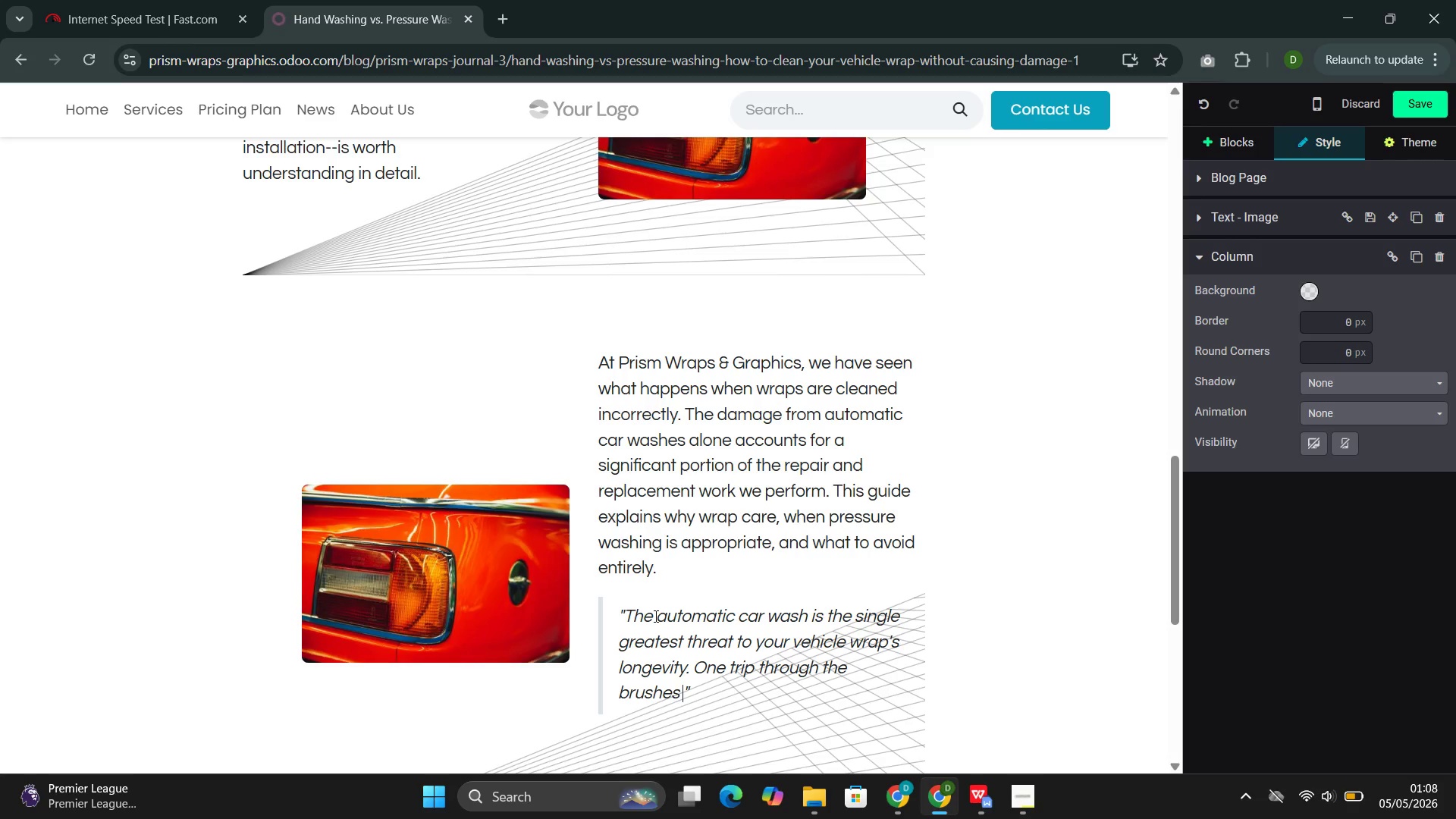 
type(can undo years of careful maintenance.)
 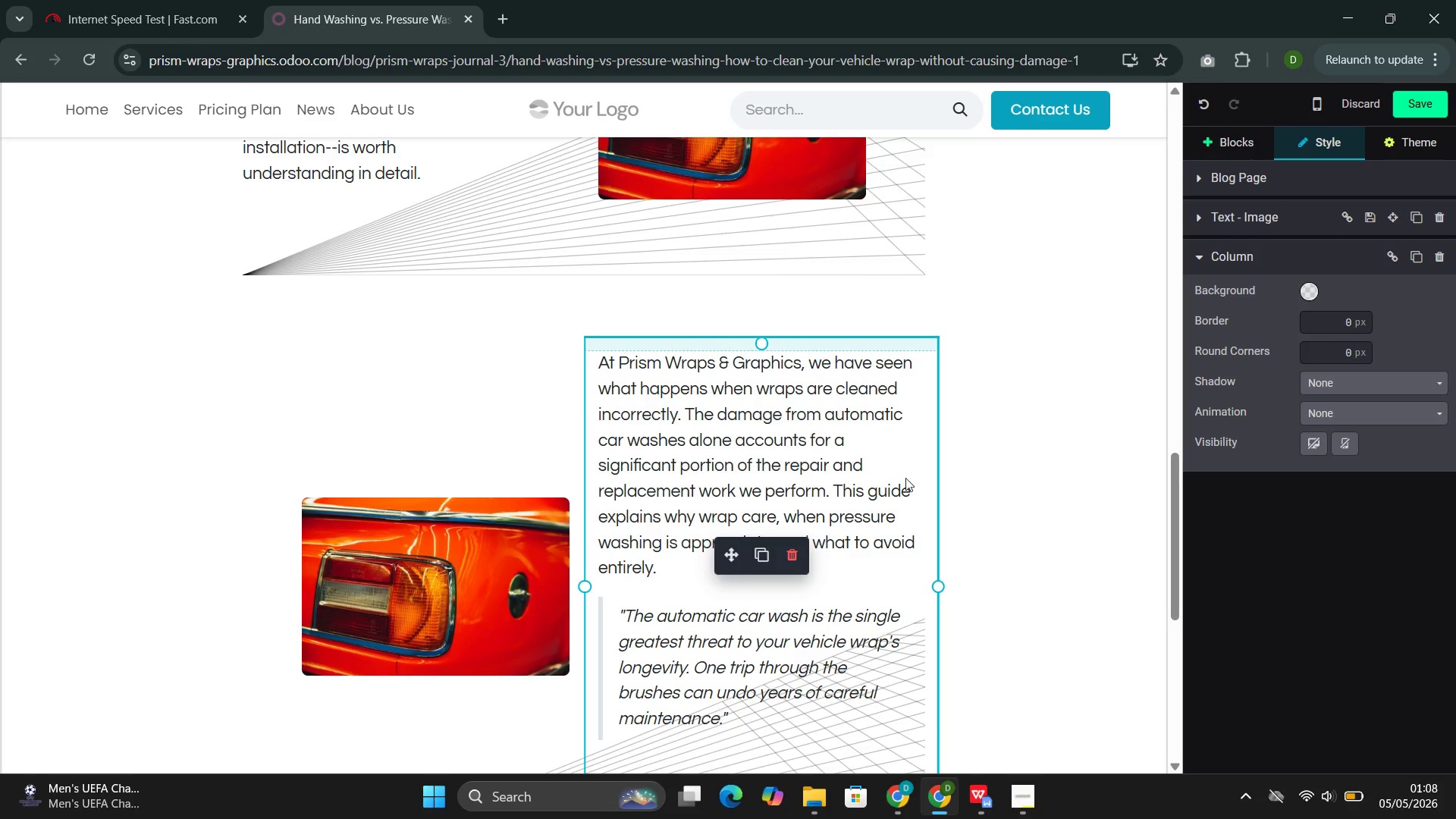 
left_click([486, 408])
 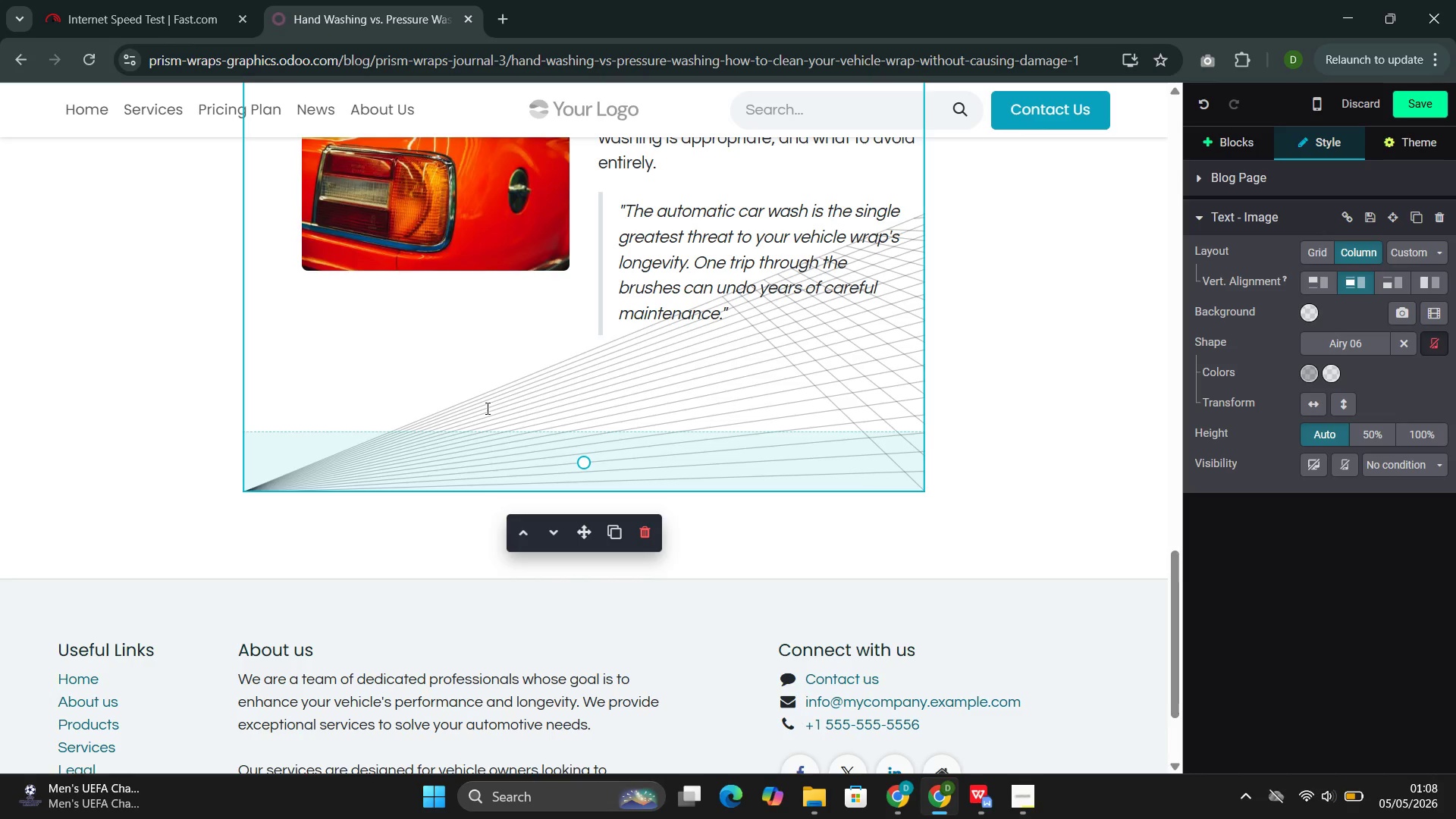 
wait(18.78)
 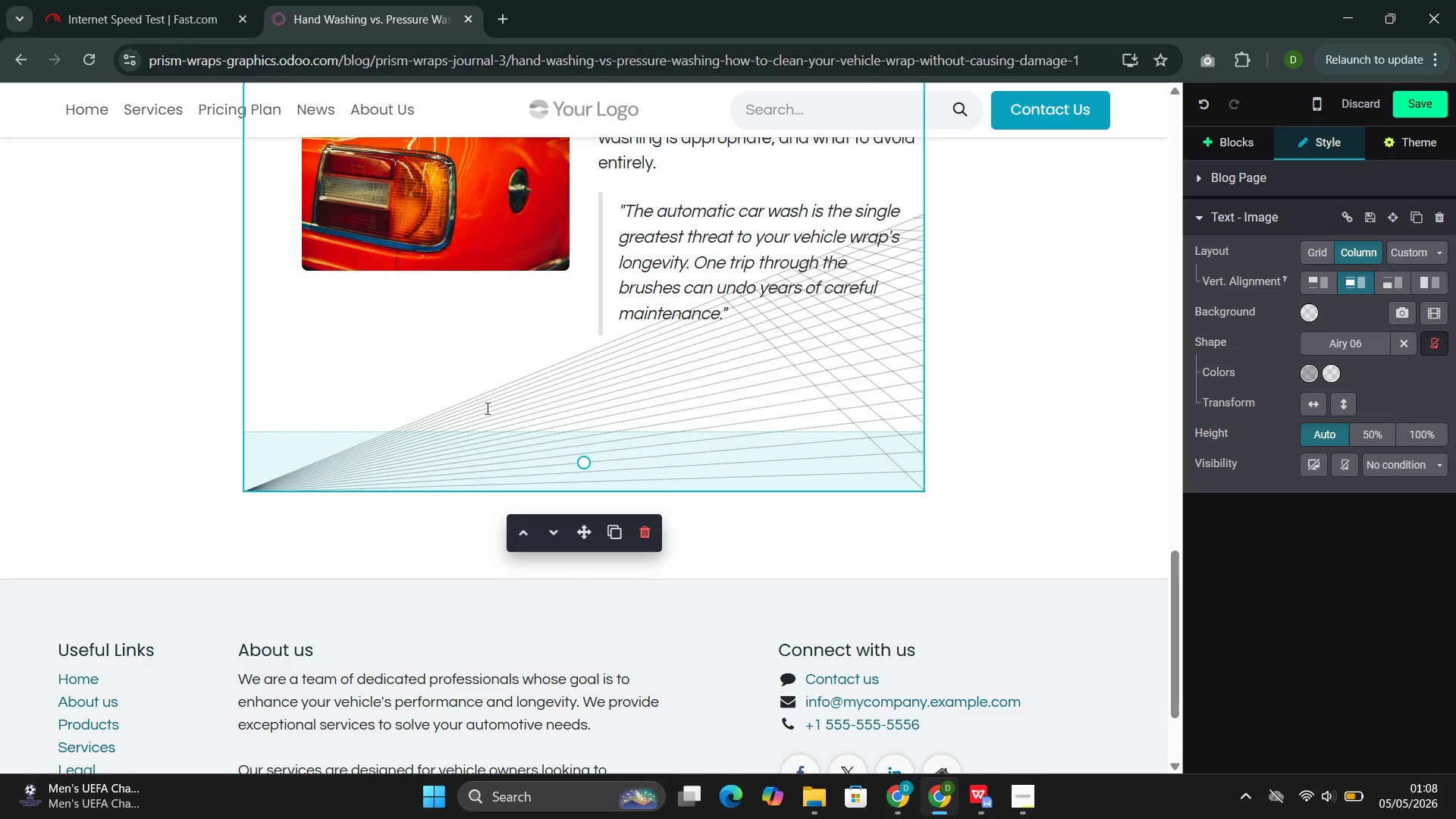 
left_click([987, 699])